 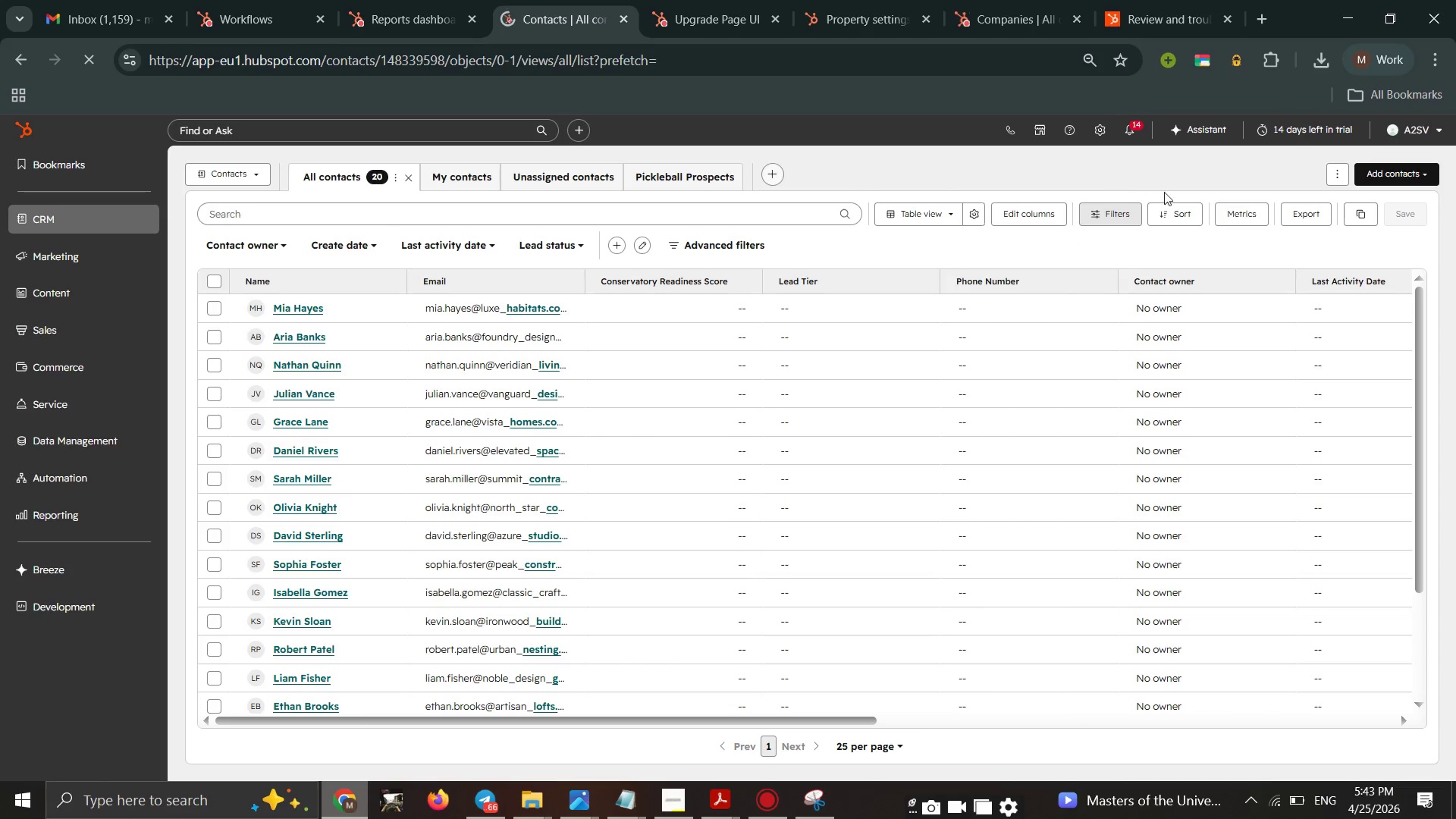 
left_click([1334, 175])
 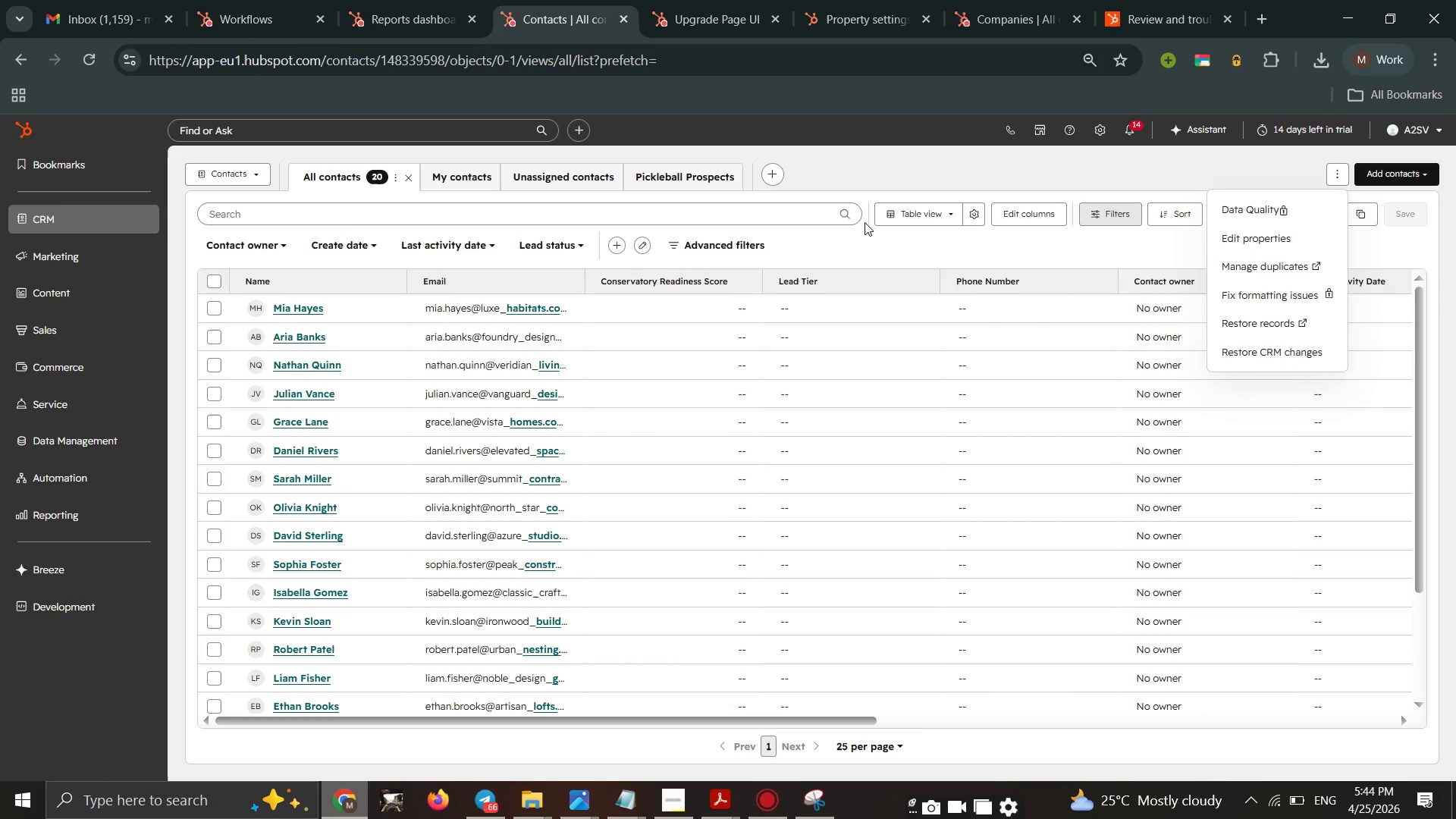 
wait(45.47)
 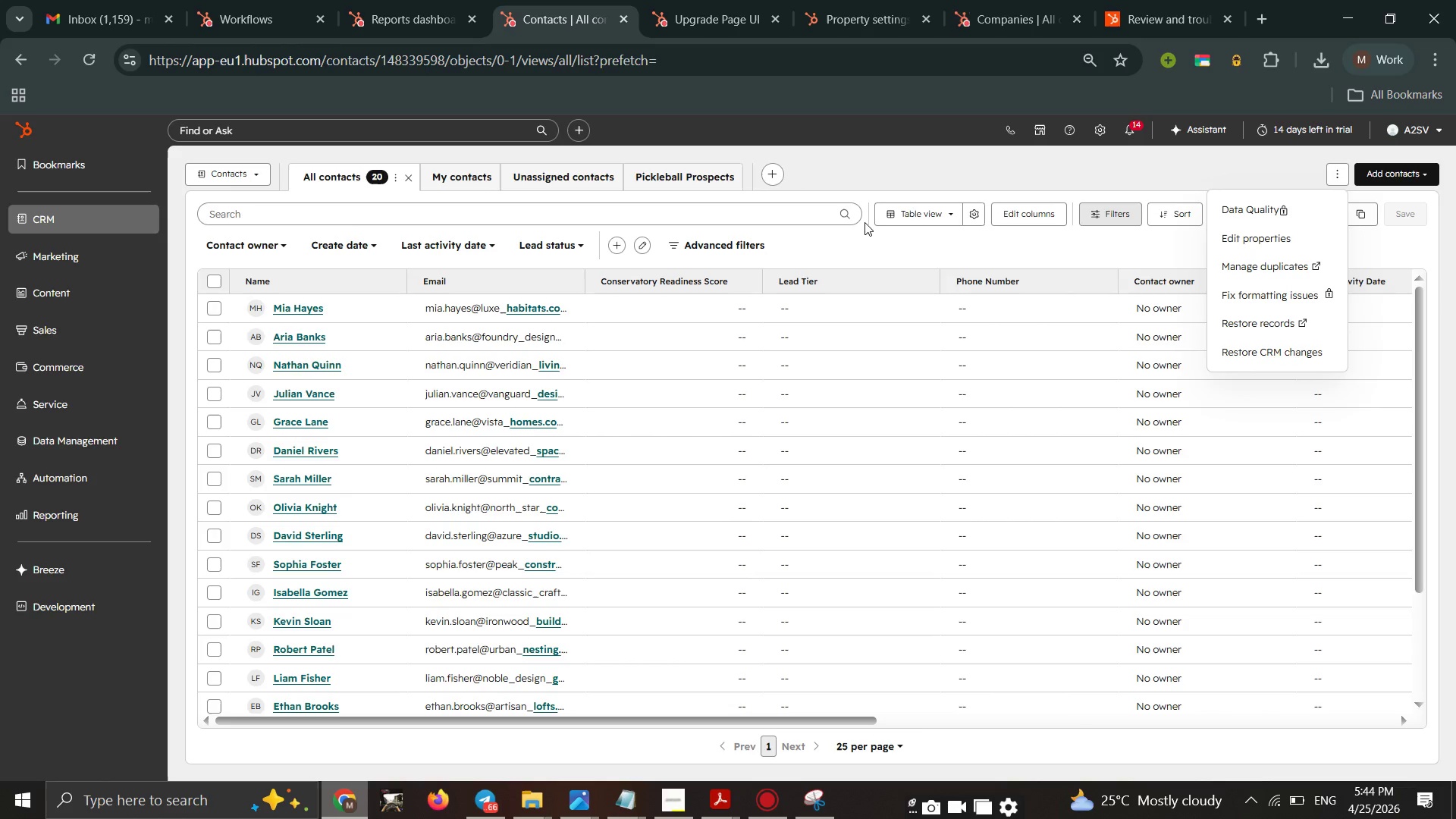 
left_click([235, 136])
 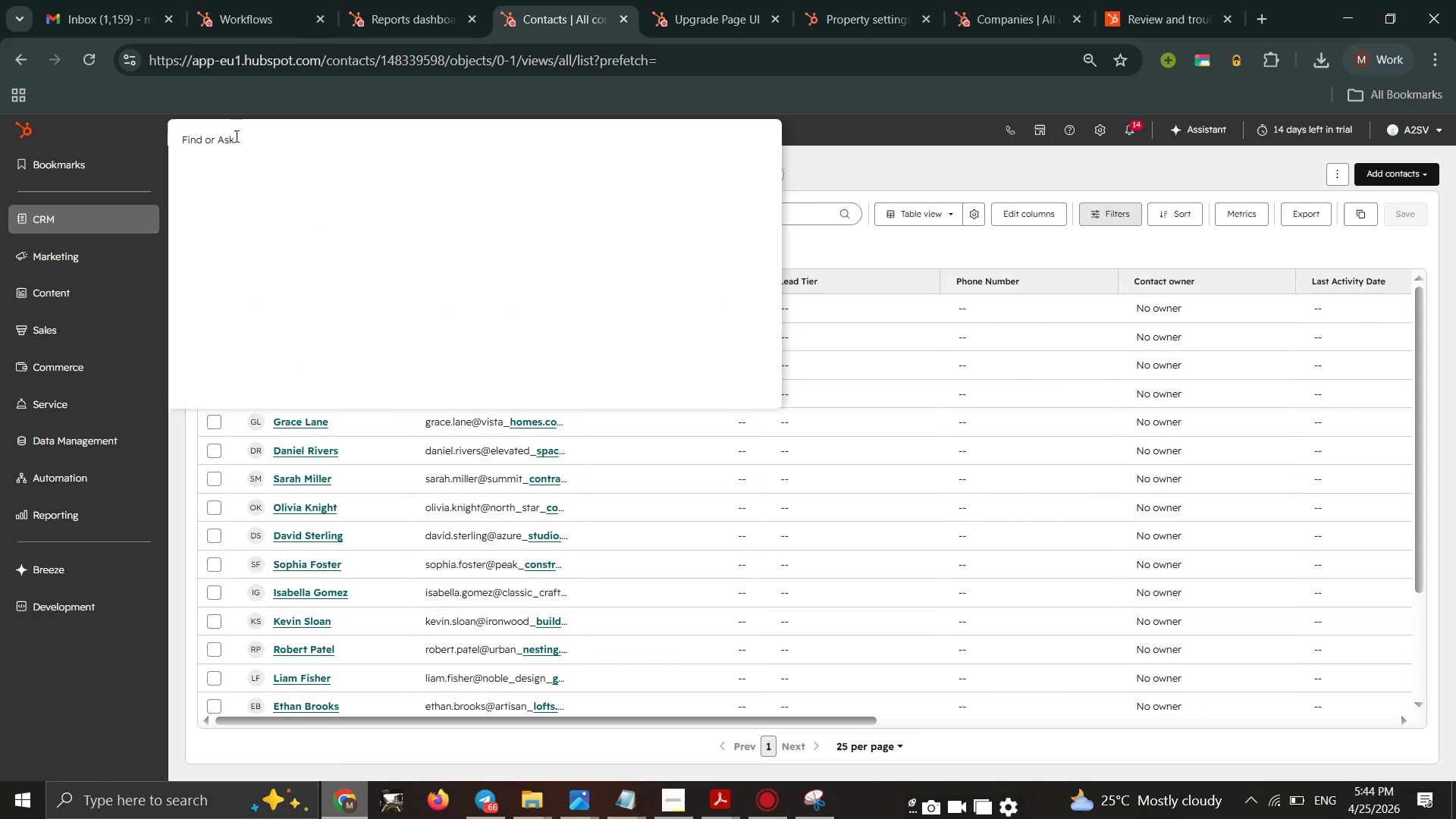 
type(create lui)
key(Backspace)
key(Backspace)
type(ist)
 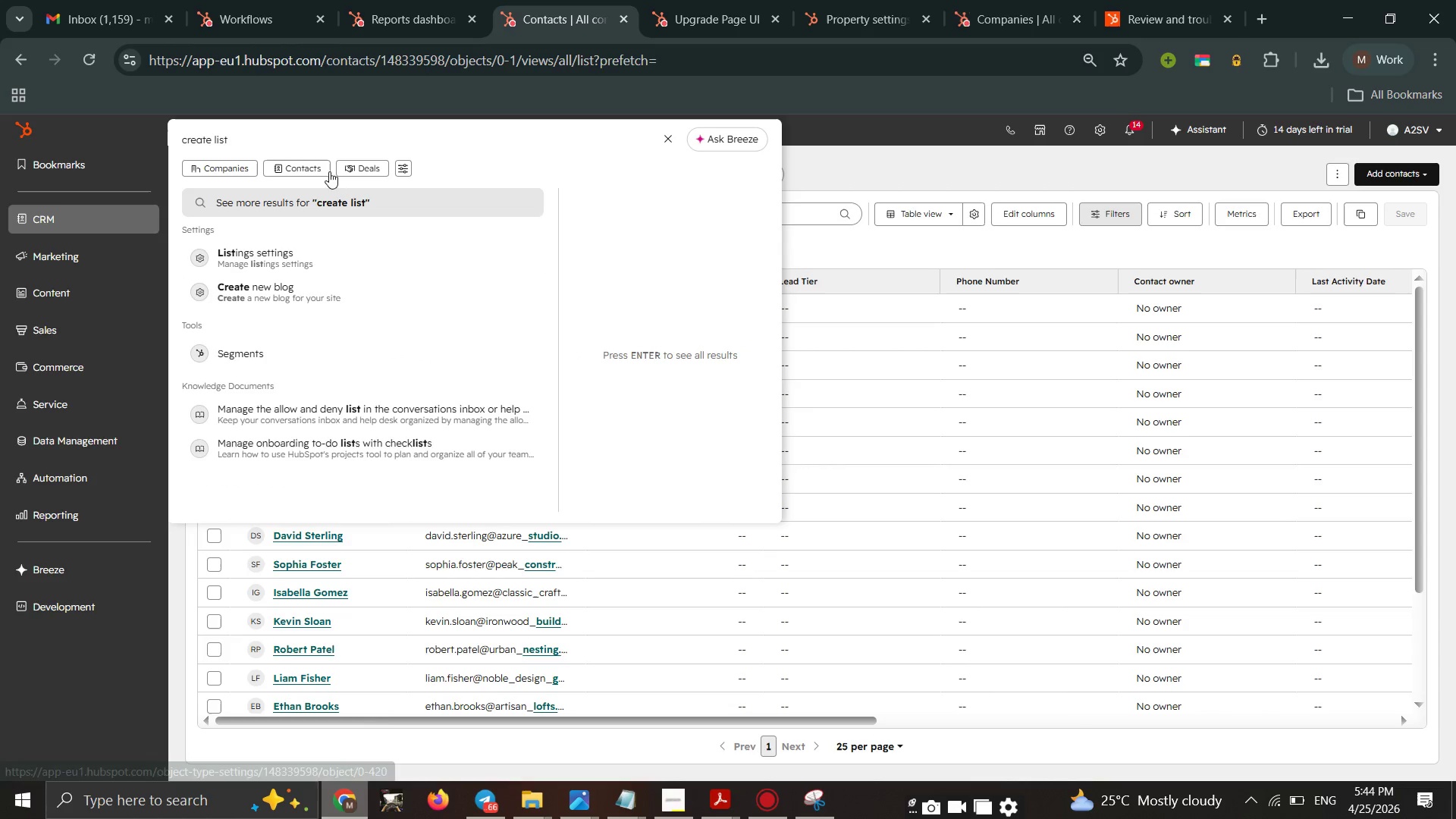 
wait(6.86)
 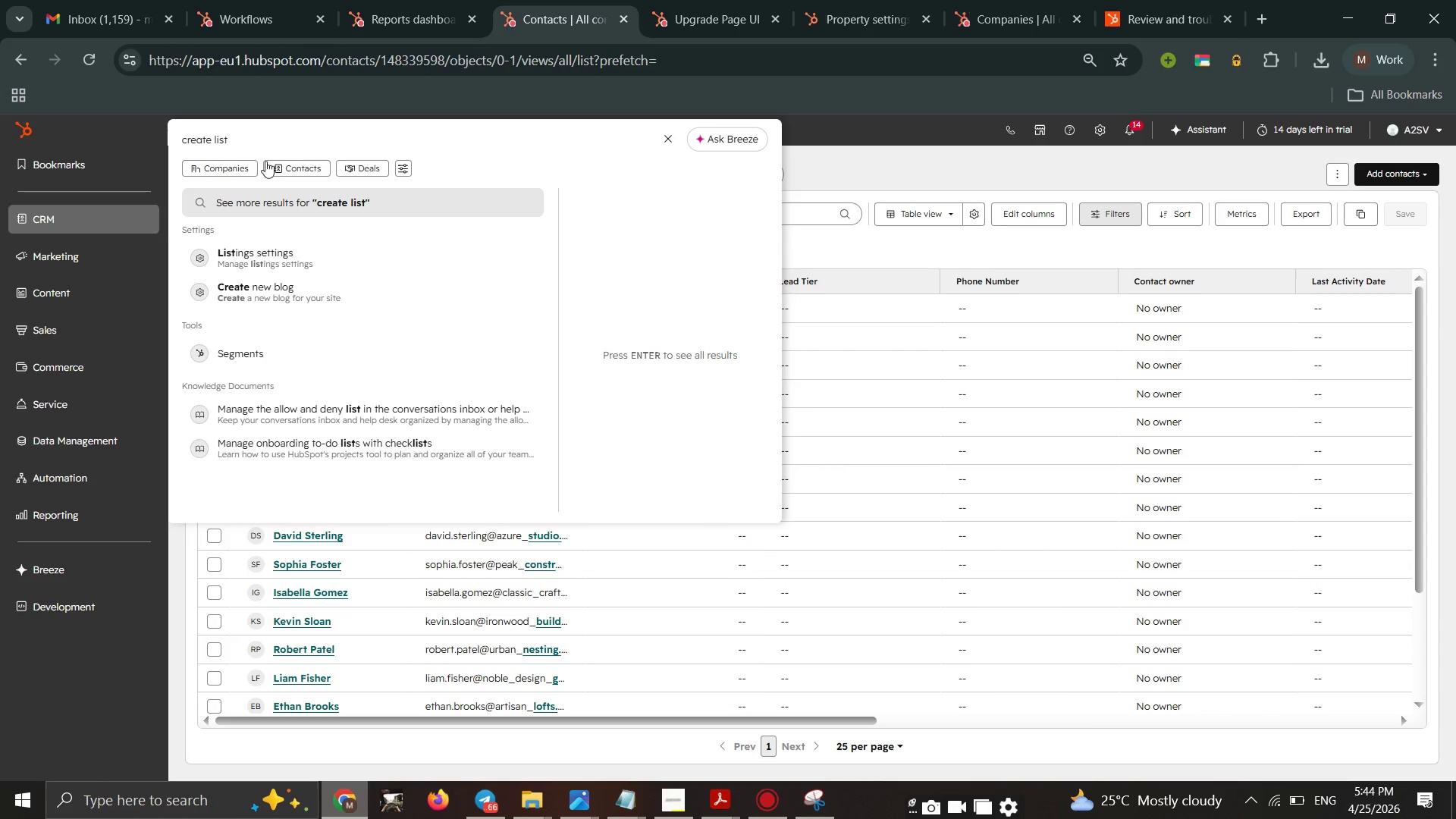 
left_click([880, 247])
 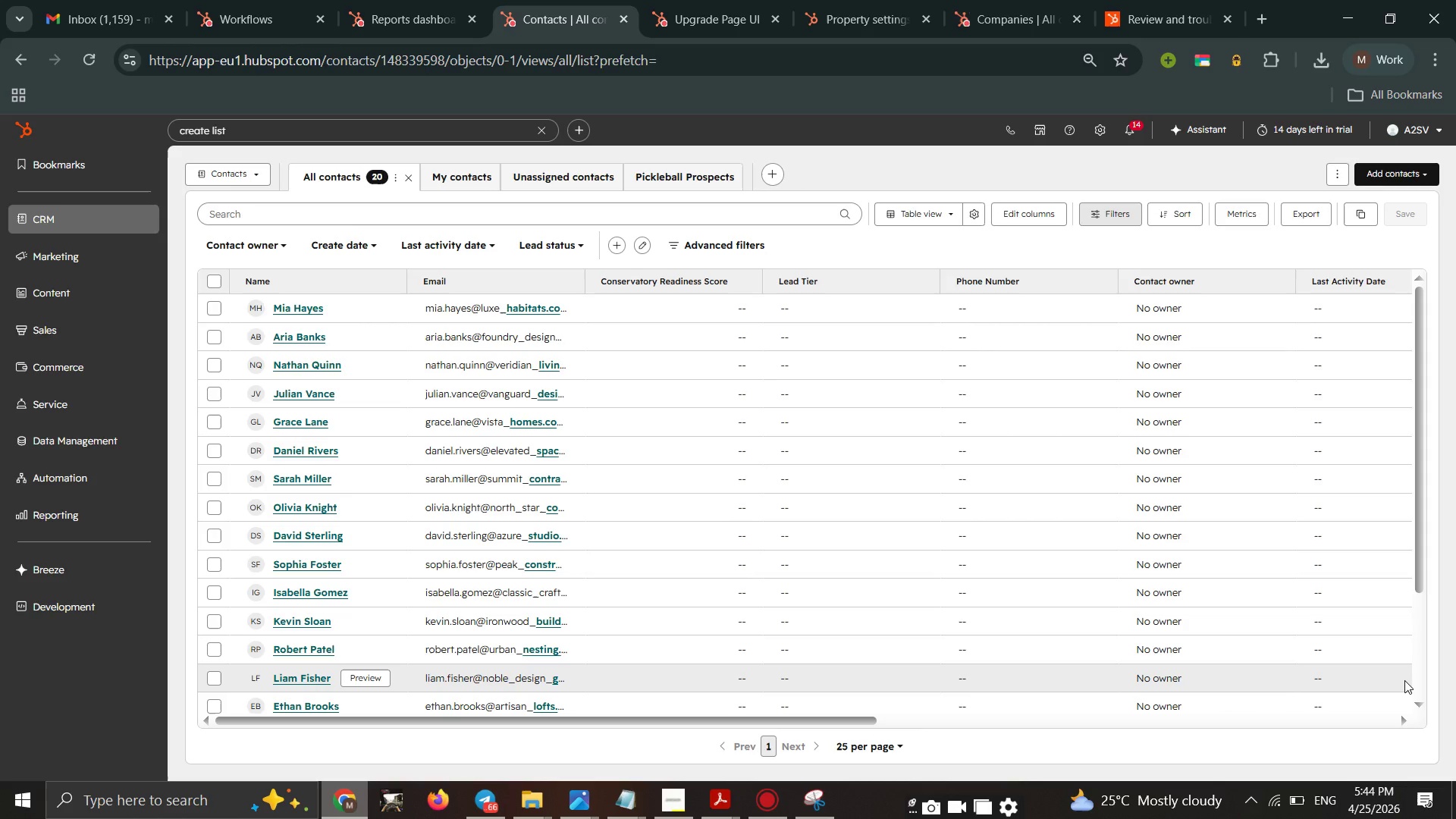 
wait(17.09)
 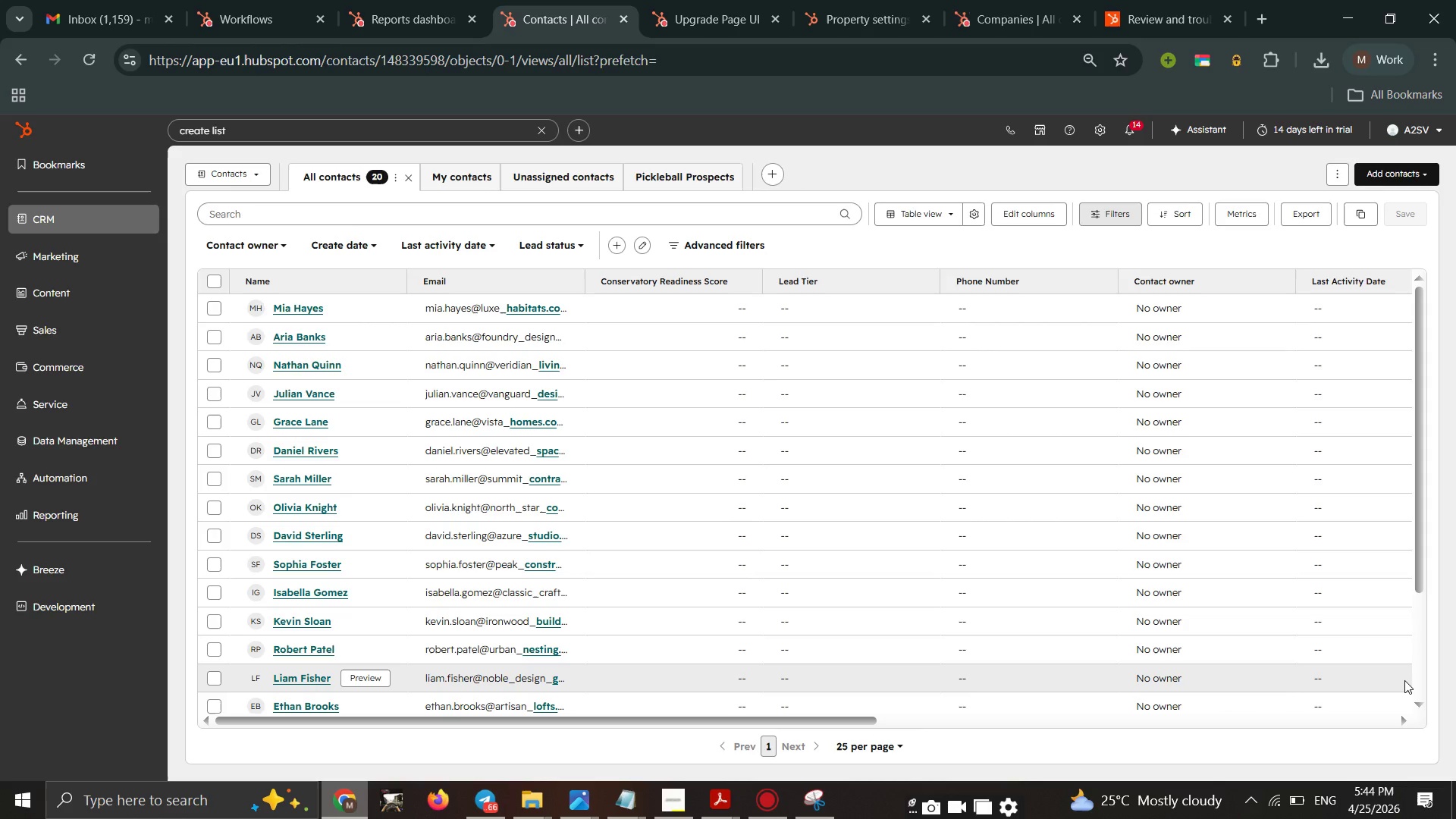 
left_click([148, 253])
 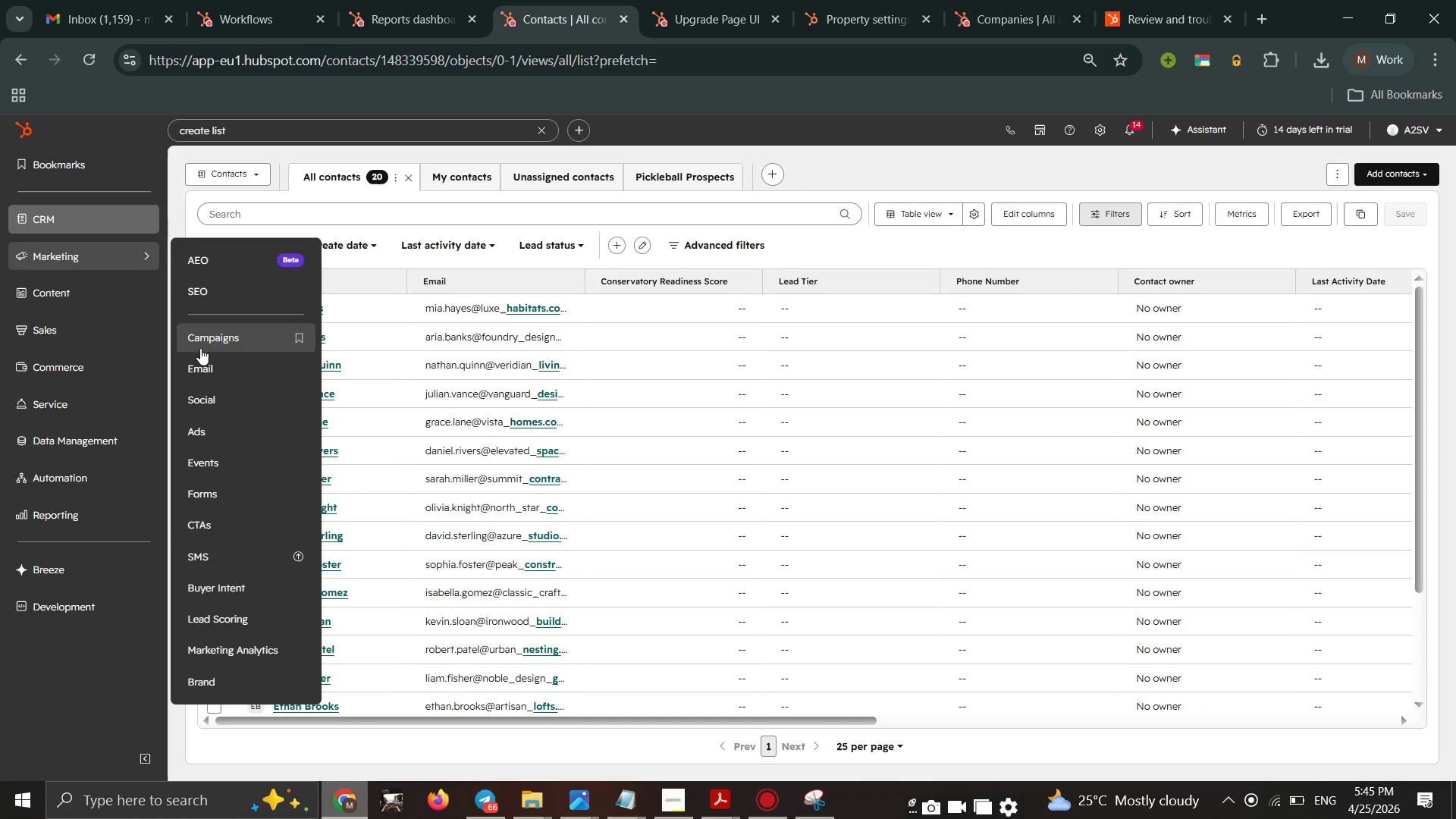 
wait(9.17)
 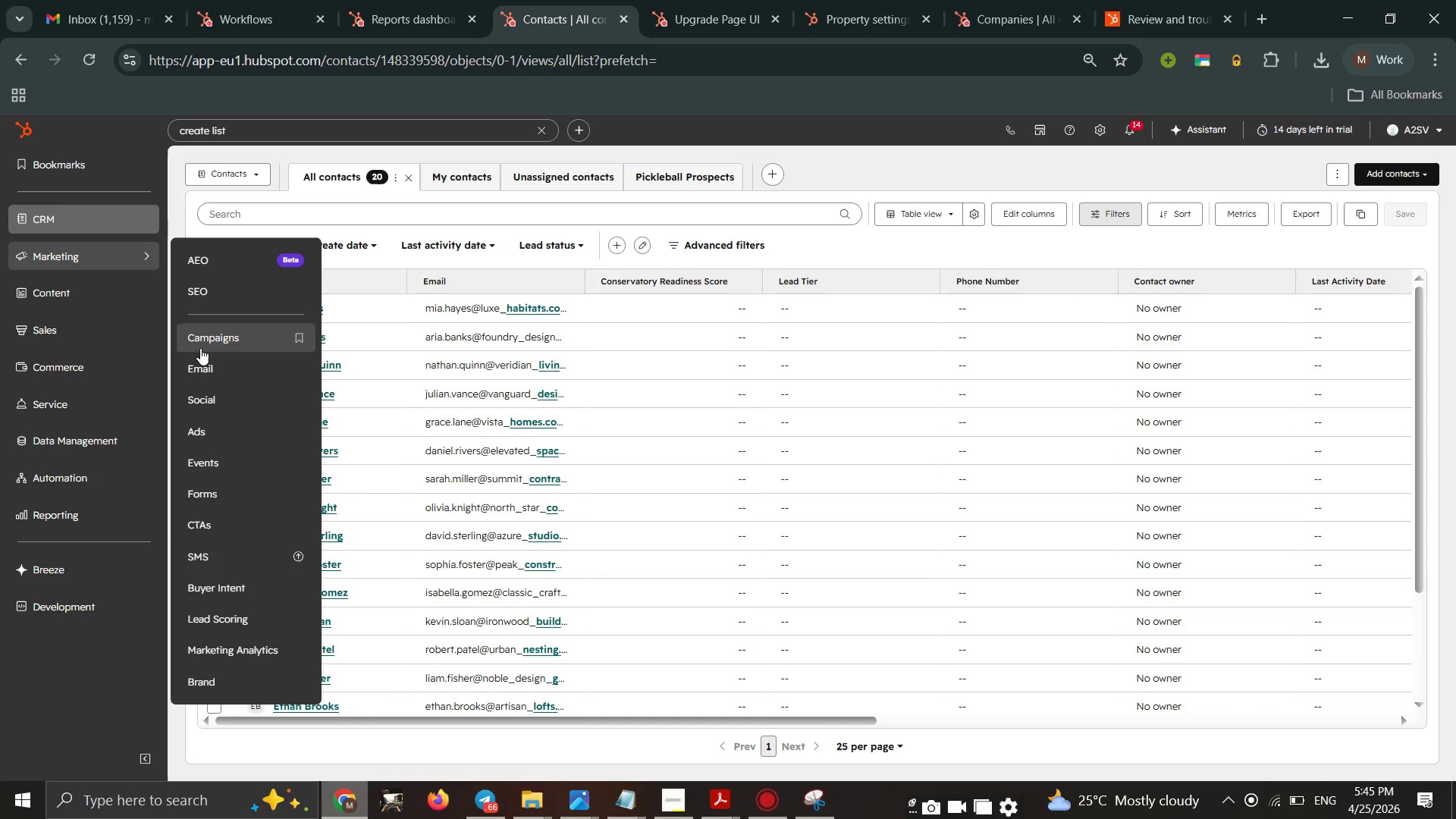 
mouse_move([144, 303])